 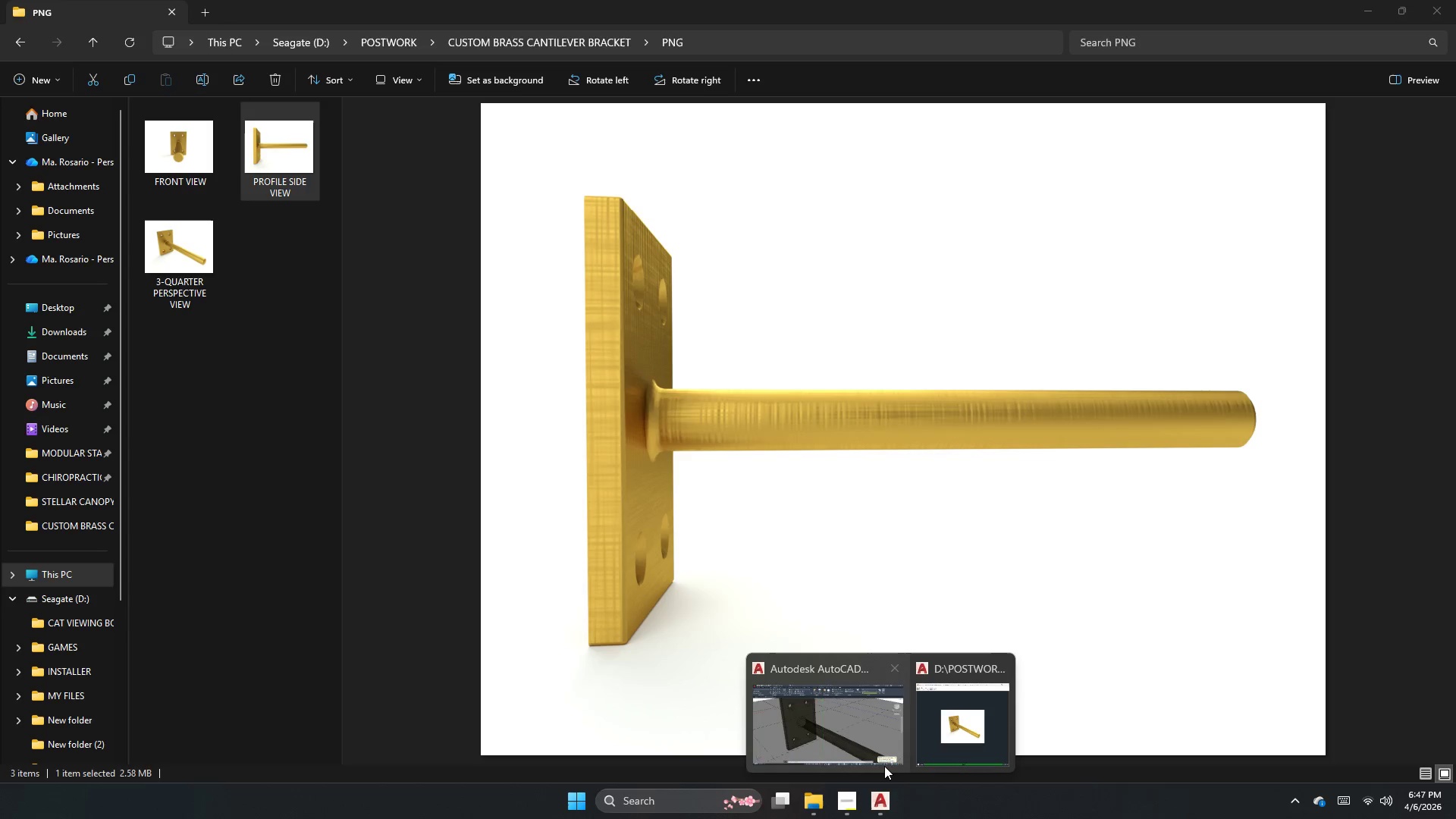 
left_click([701, 570])
 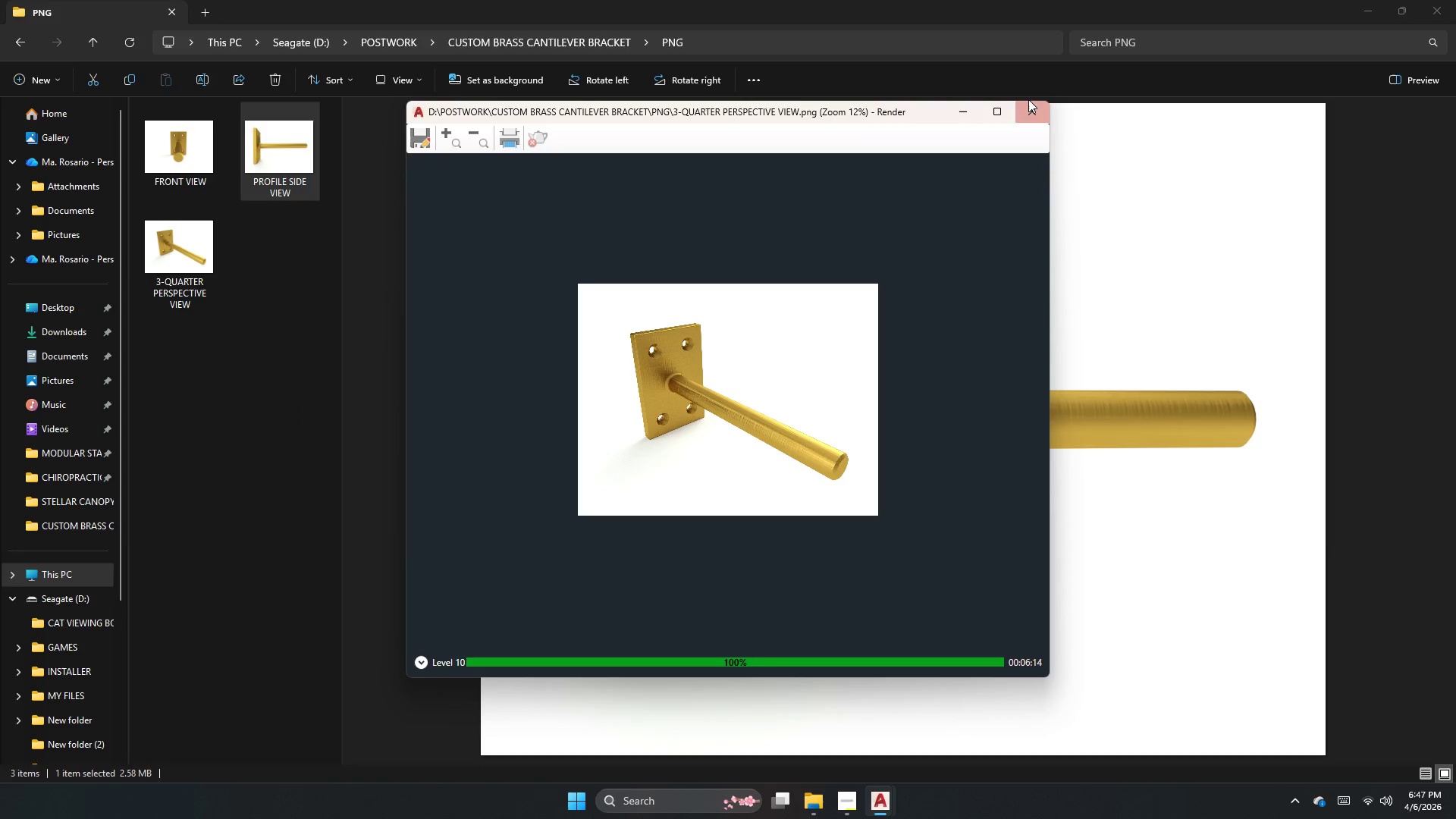 
left_click([1028, 105])
 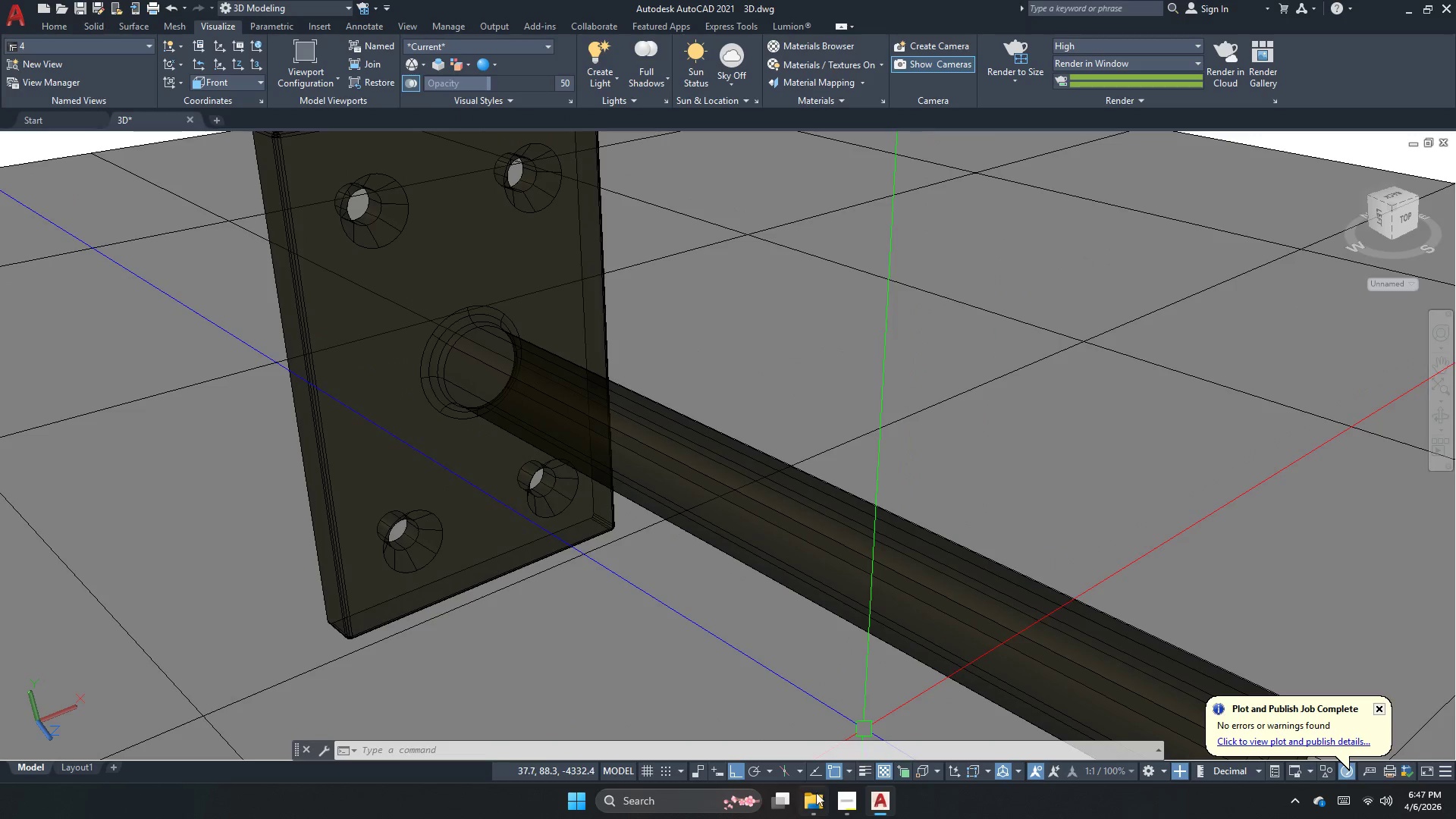 
left_click([809, 798])
 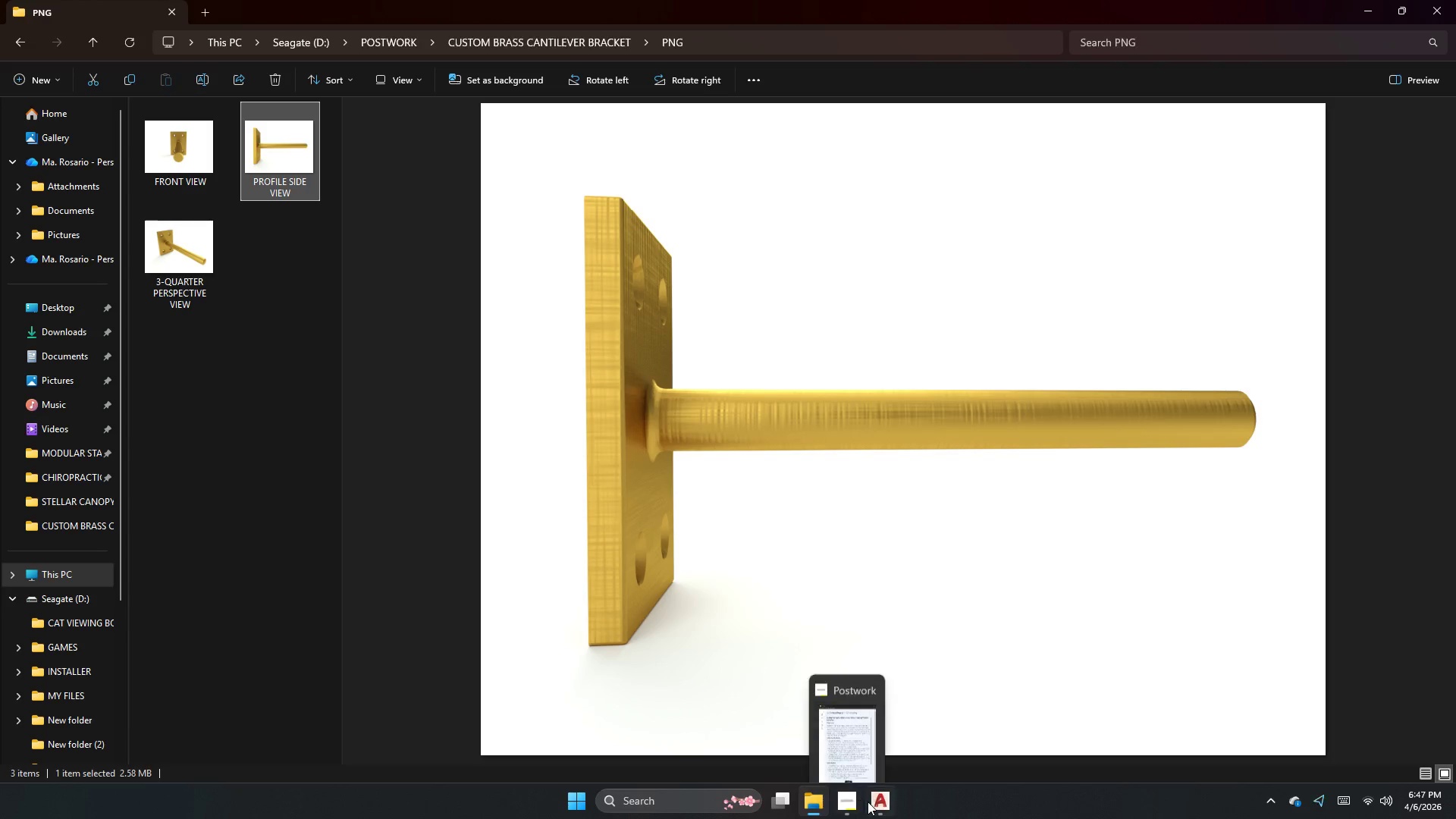 
left_click([849, 813])